 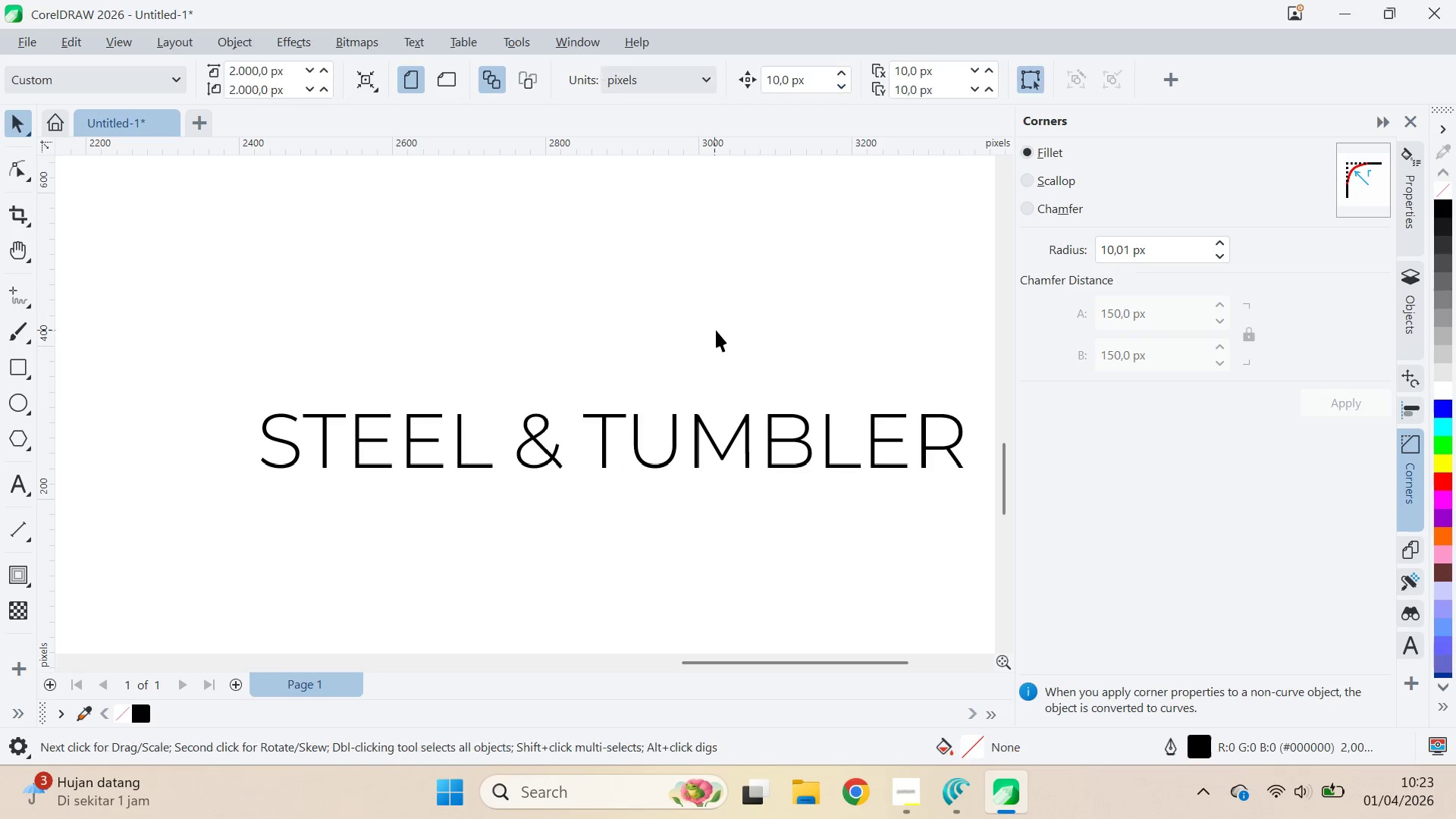 
type(qv)
 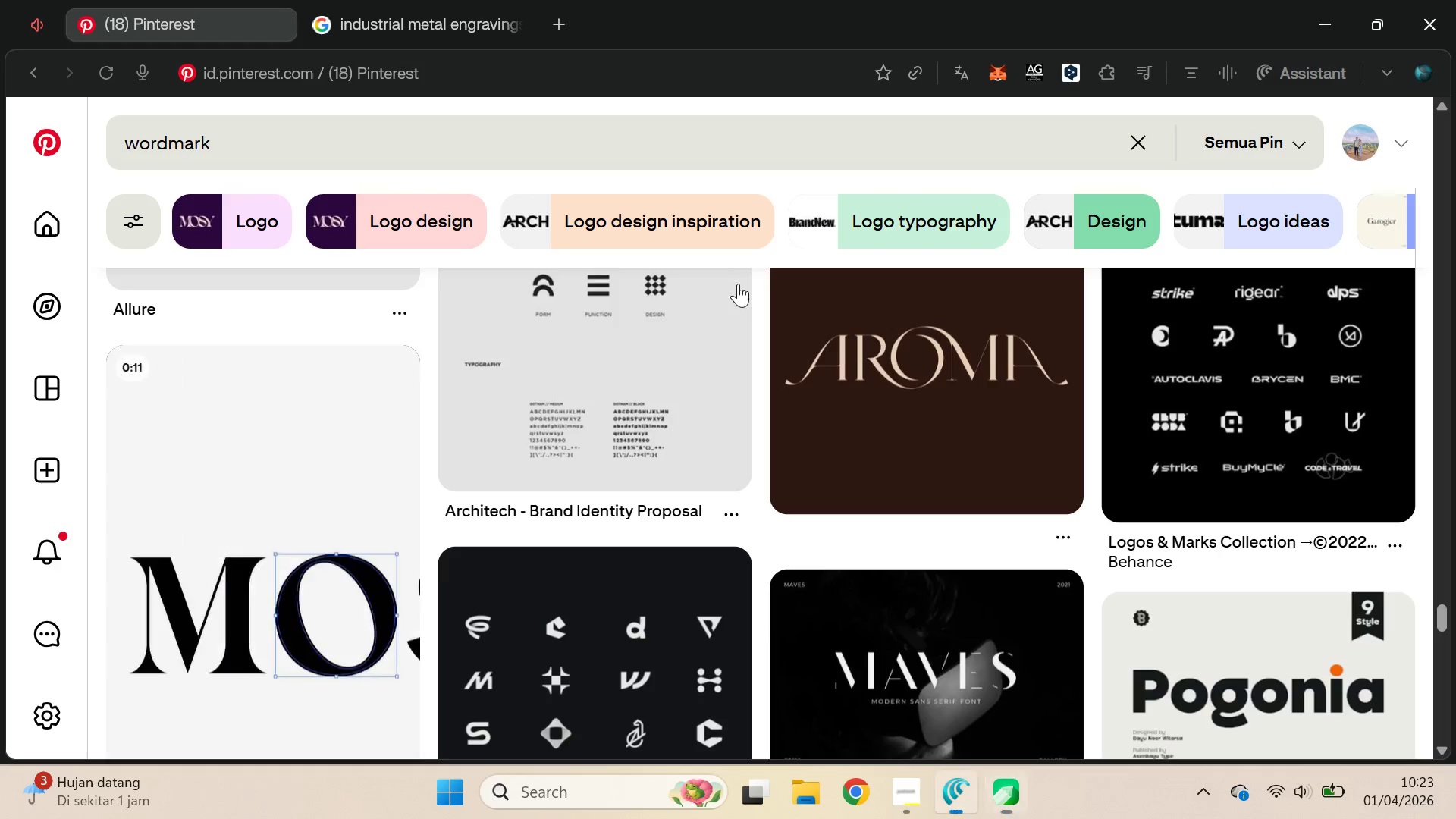 
left_click_drag(start_coordinate=[776, 340], to_coordinate=[714, 287])
 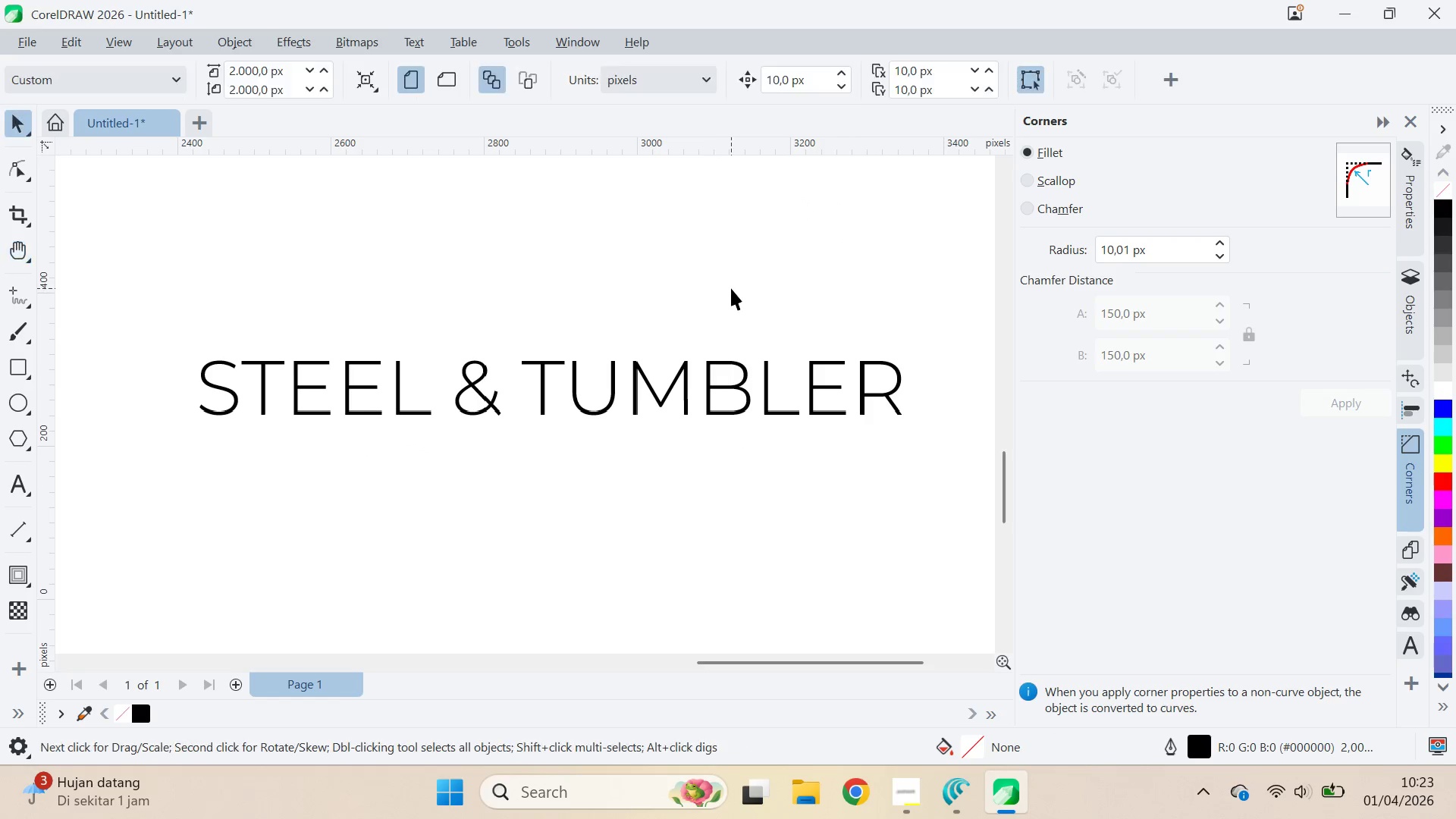 
key(Alt+AltLeft)
 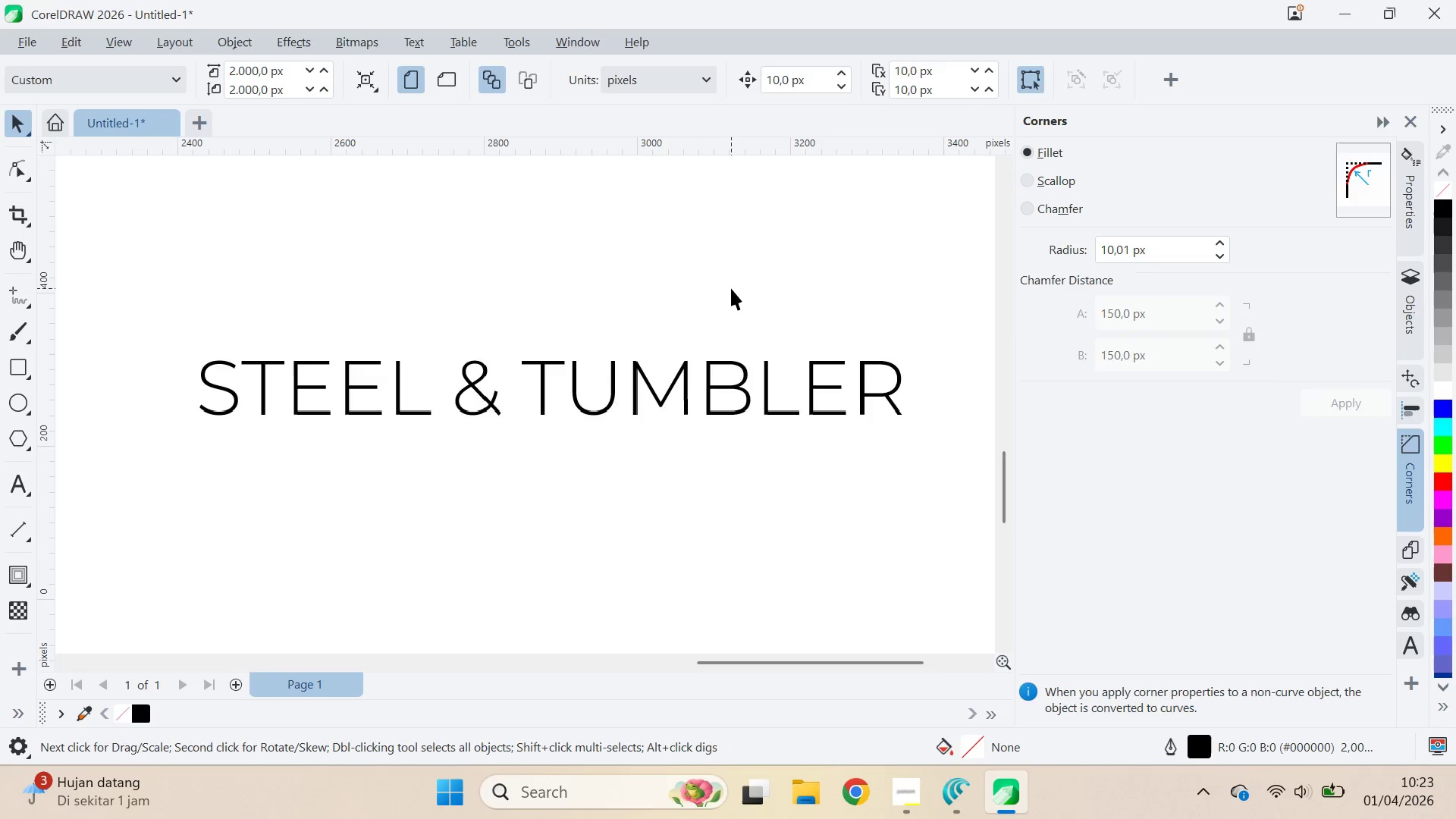 
key(Alt+Tab)
 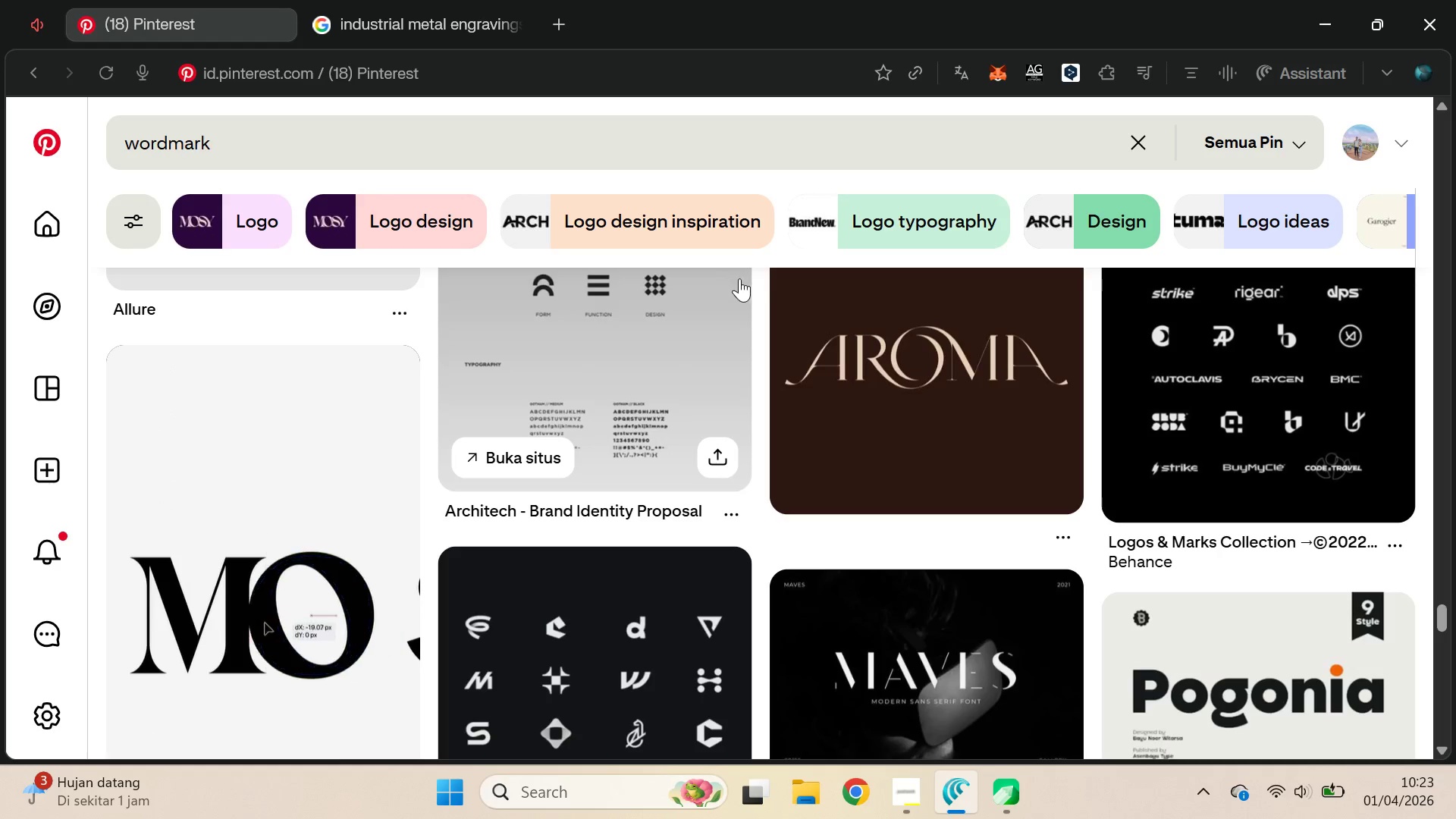 
key(Alt+Tab)
 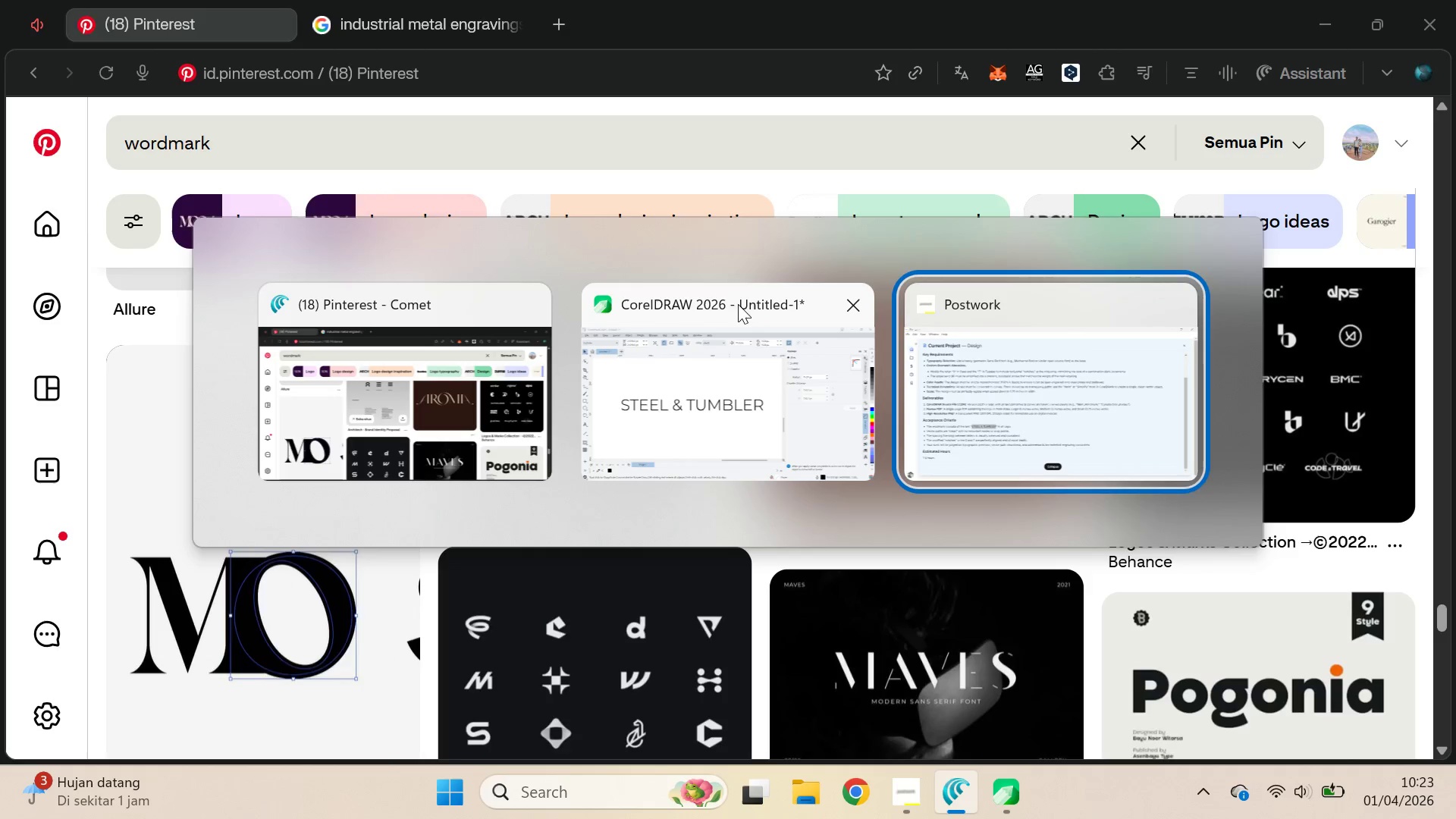 
key(Alt+Tab)